 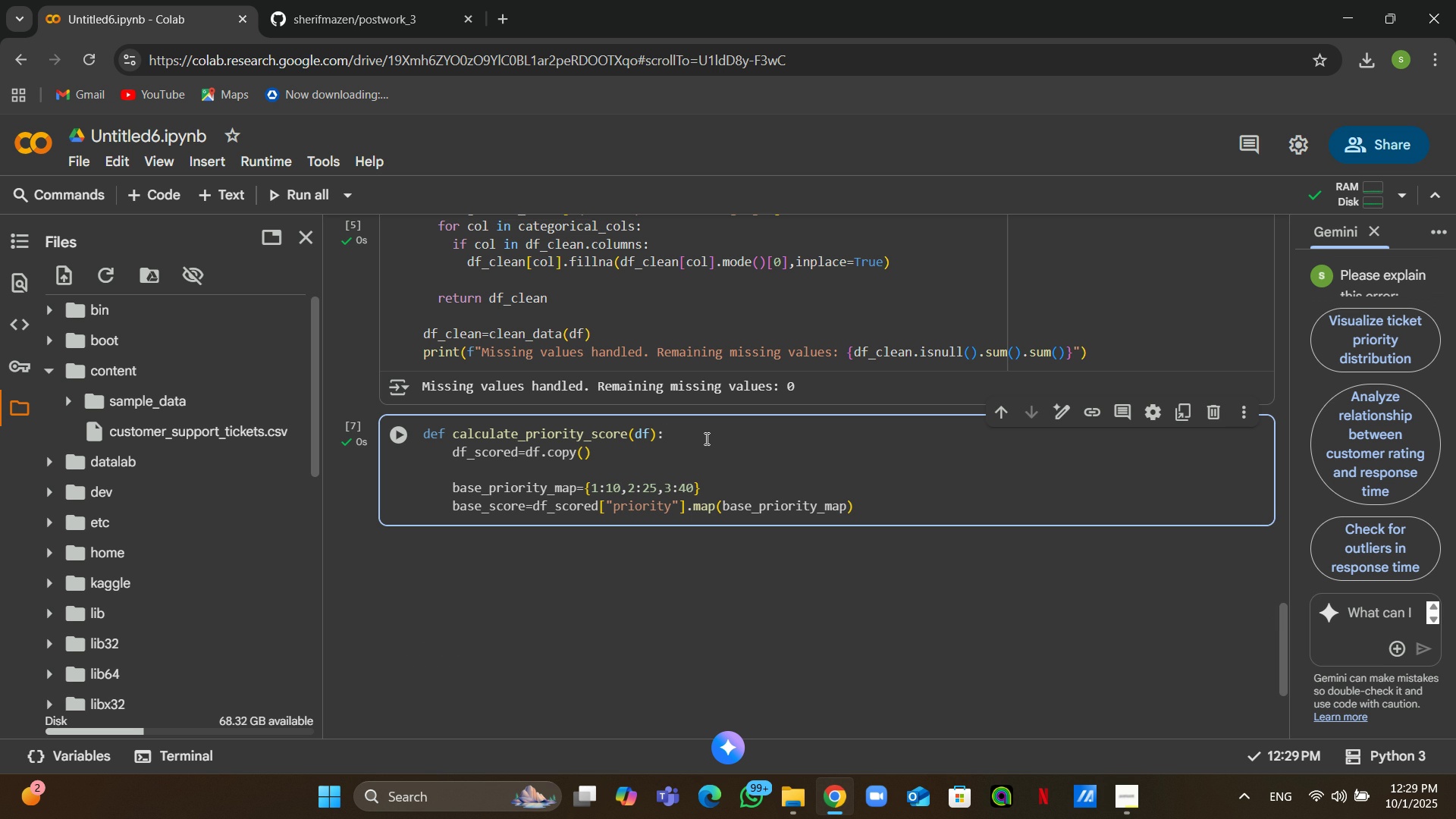 
left_click([874, 508])
 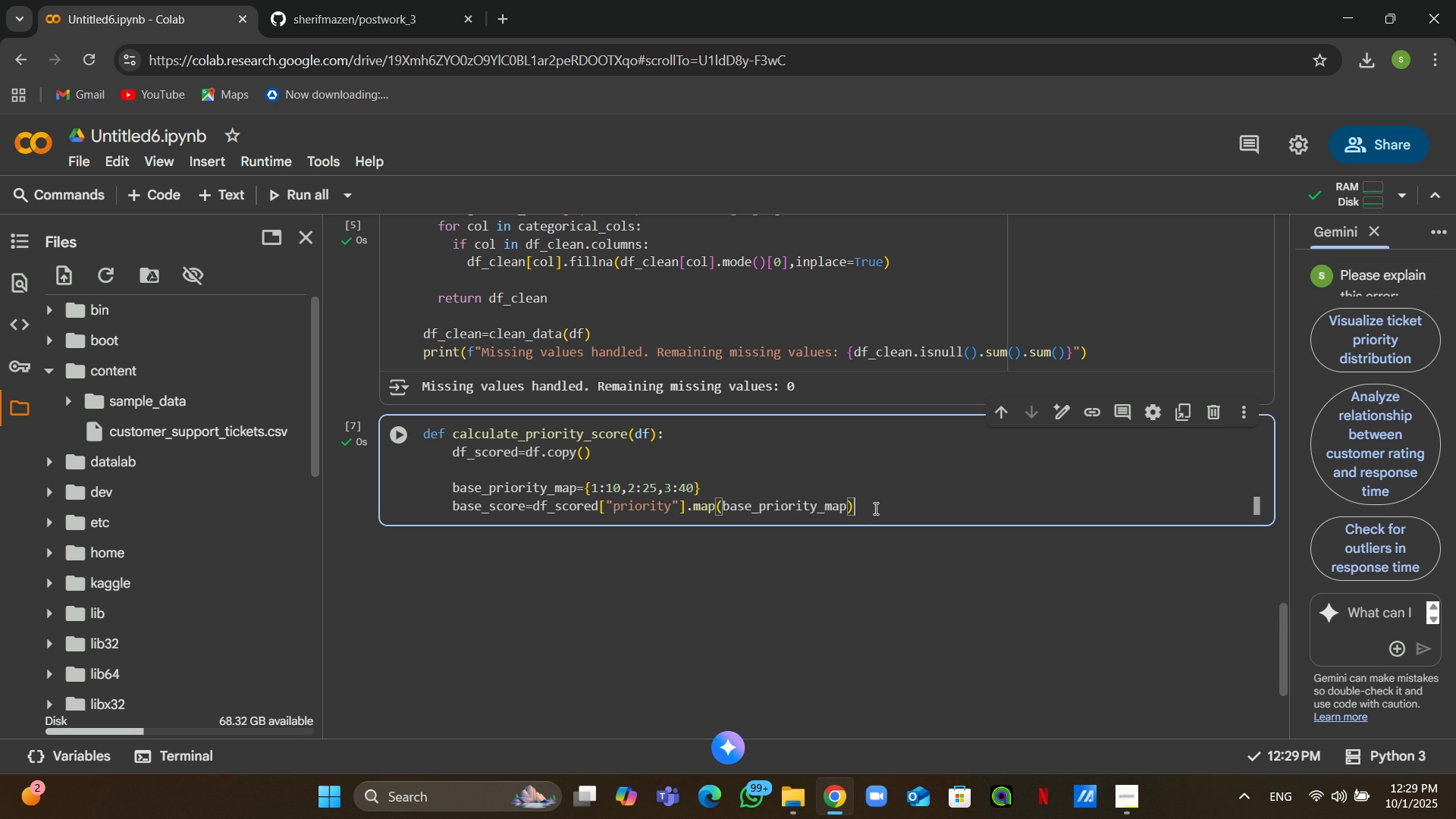 
key(Enter)
 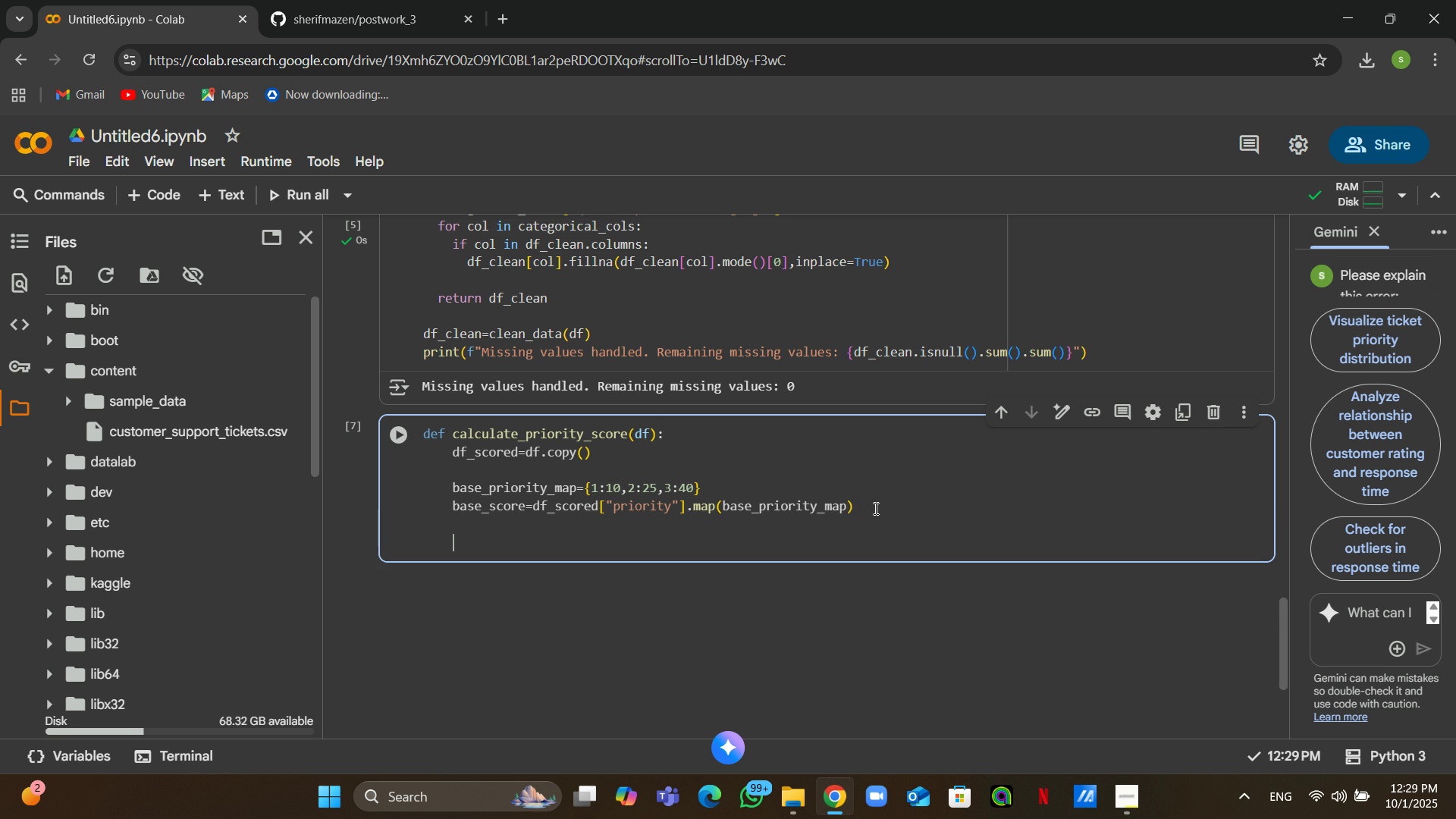 
key(Enter)
 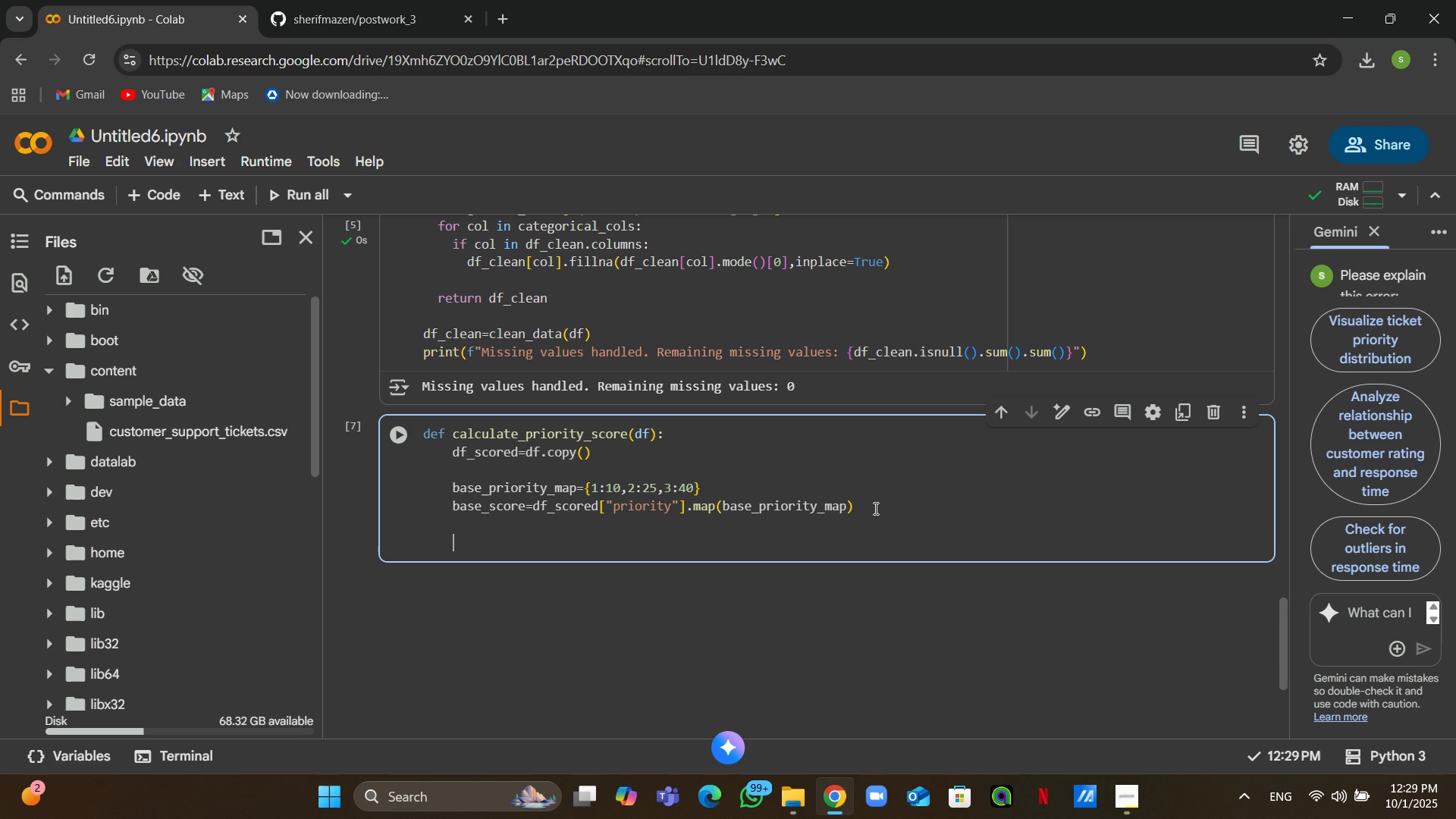 
wait(8.15)
 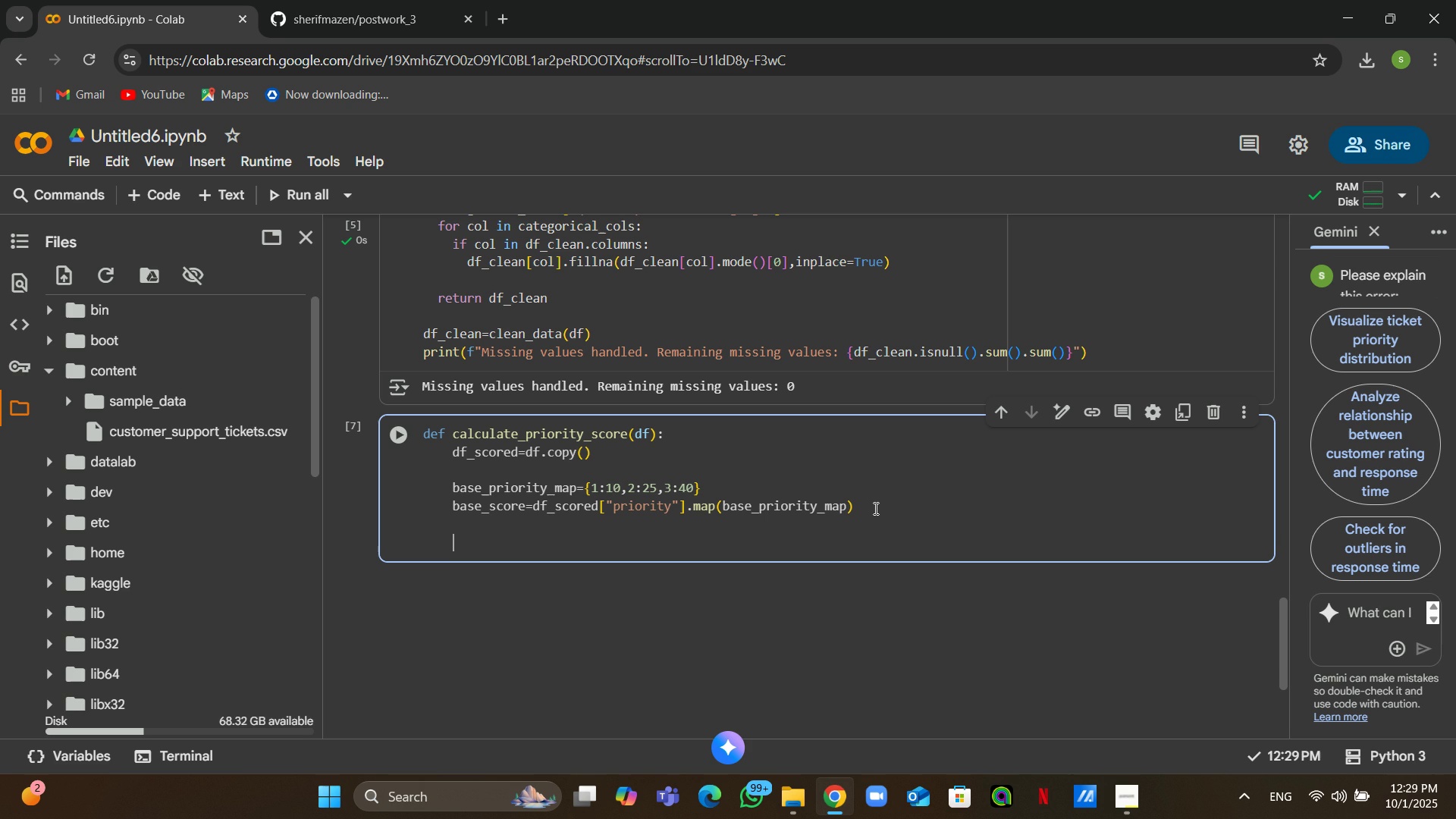 
type(response_time_score=(1/ (df_scored)